 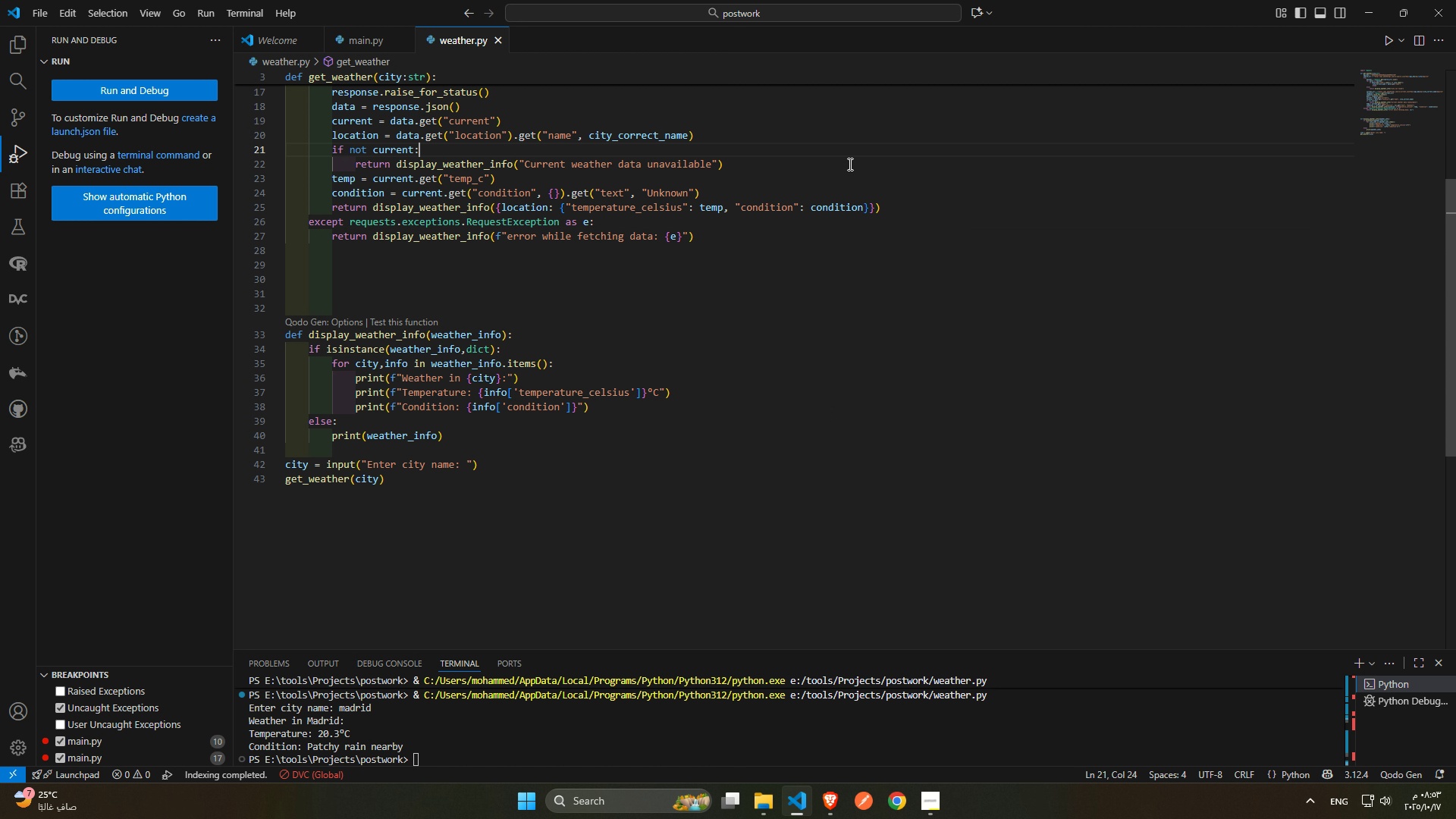 
scroll: coordinate [682, 208], scroll_direction: up, amount: 10.0
 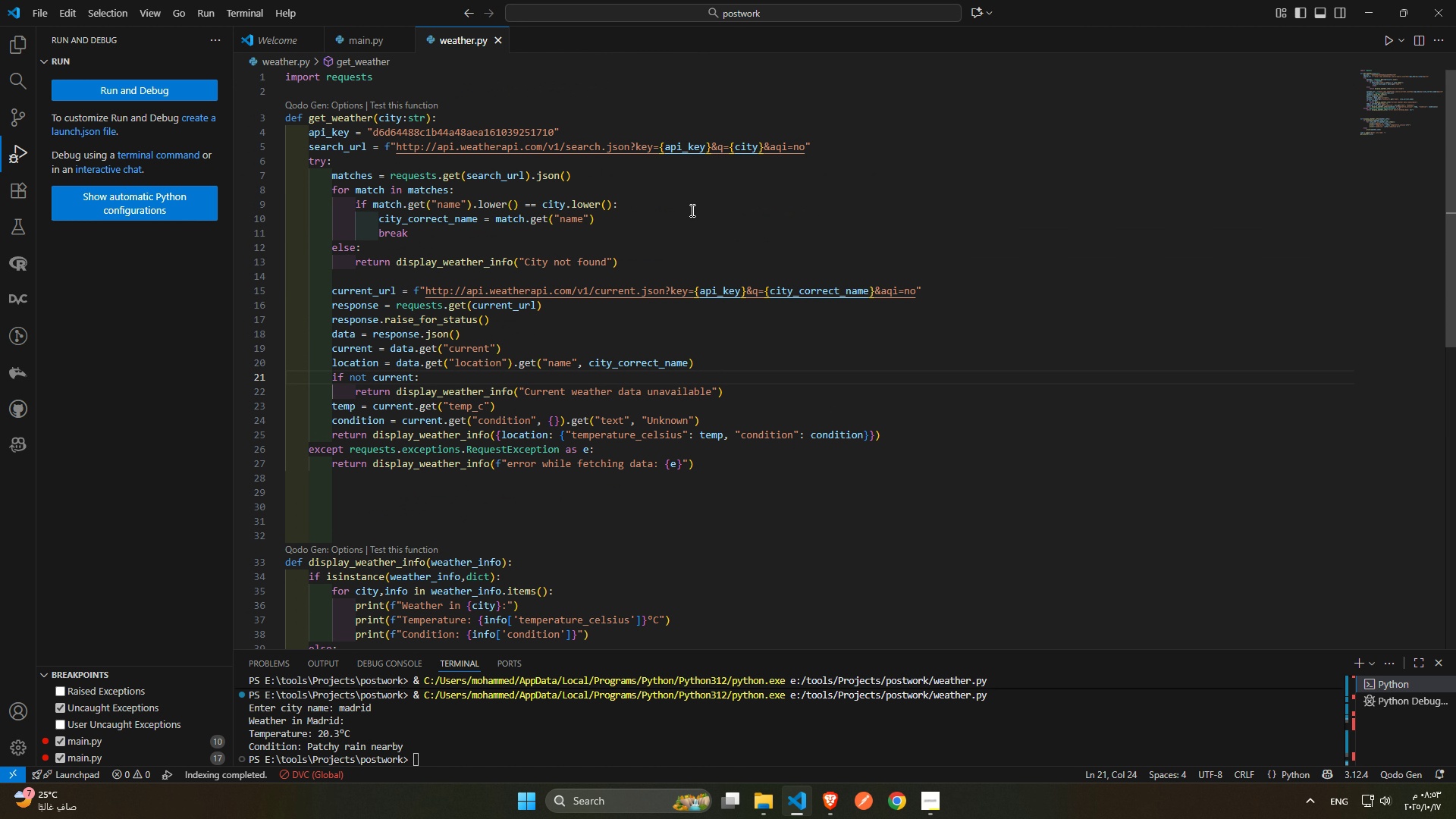 
left_click([691, 210])
 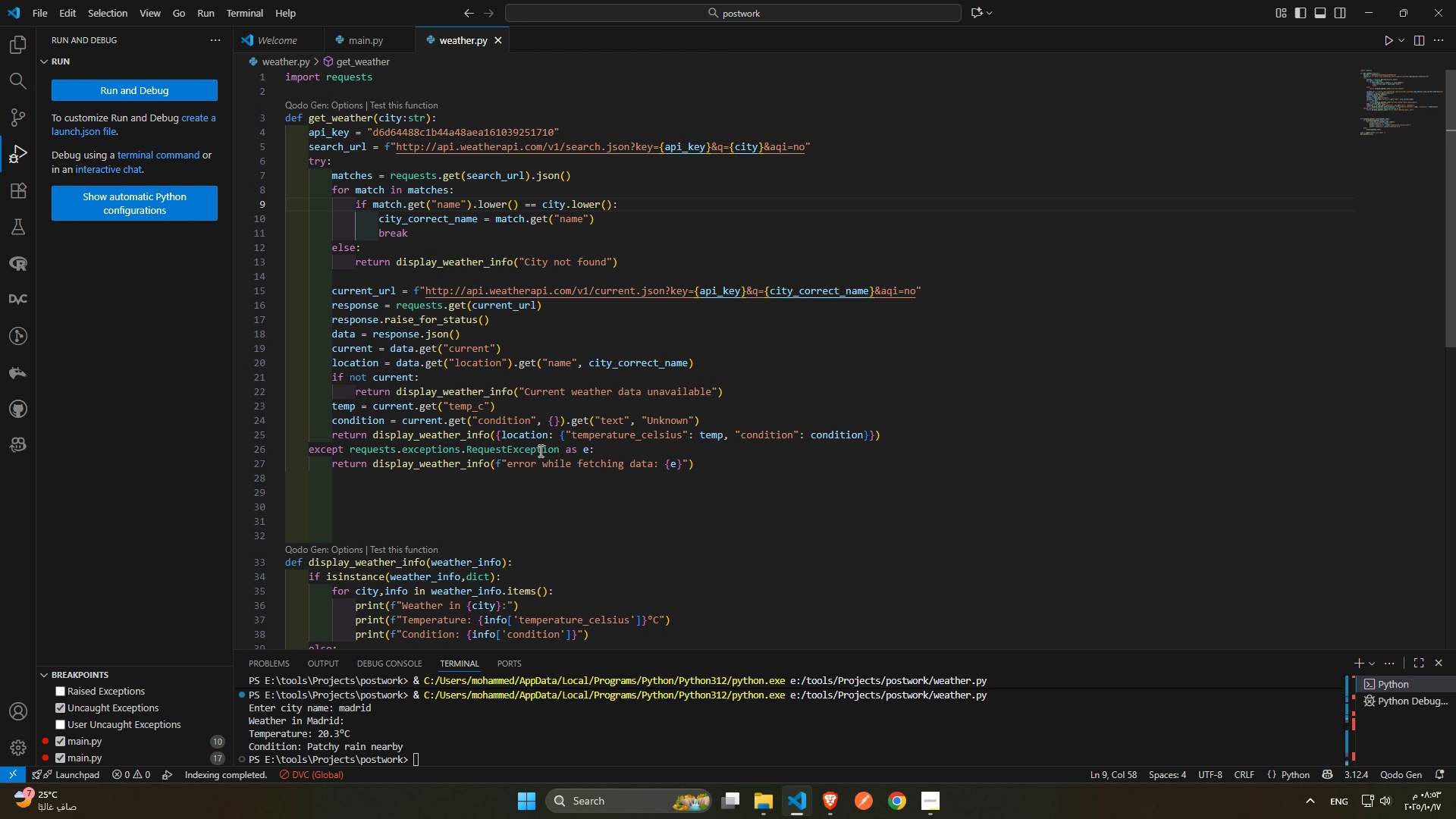 
double_click([490, 535])
 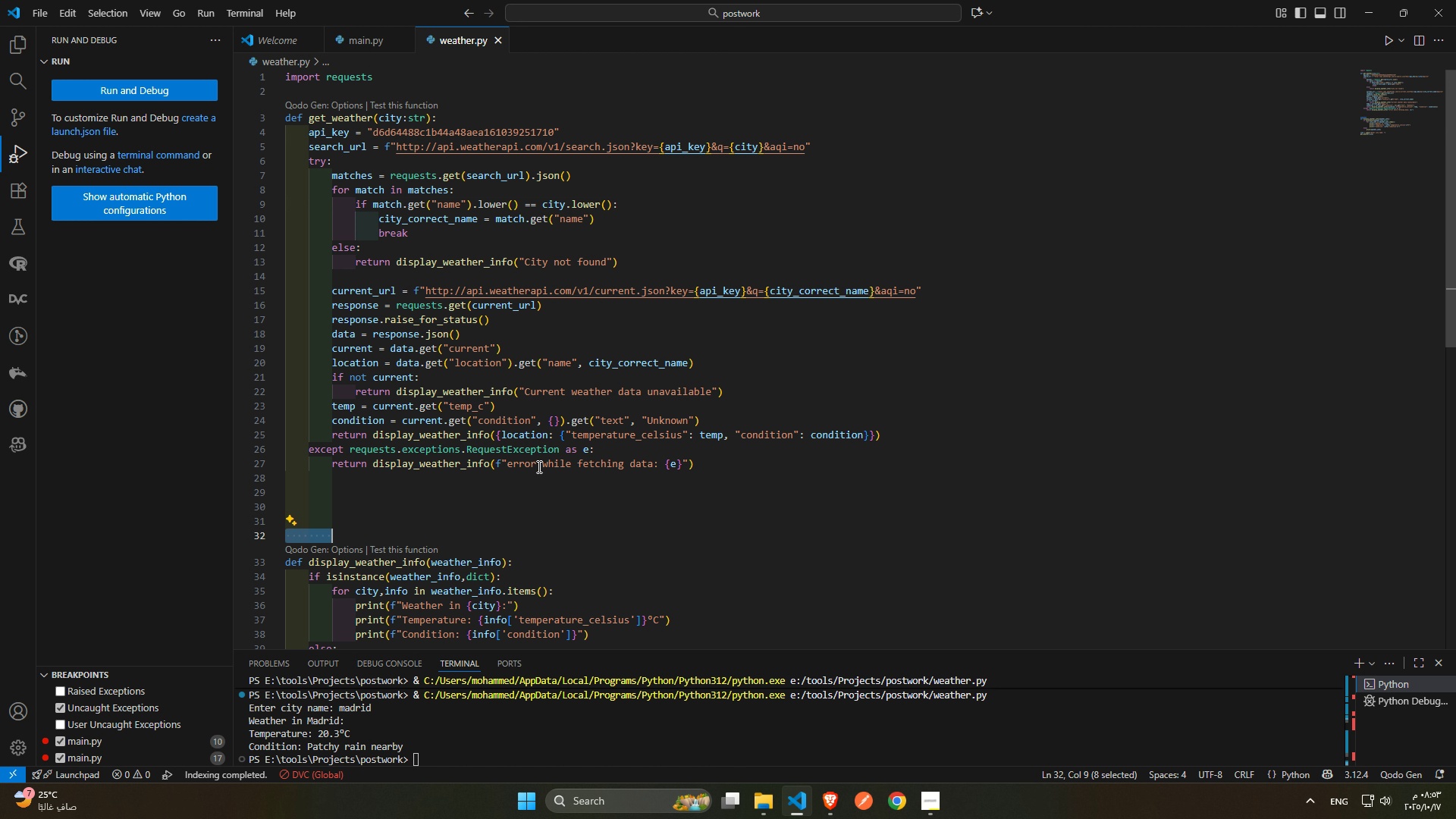 
triple_click([538, 466])
 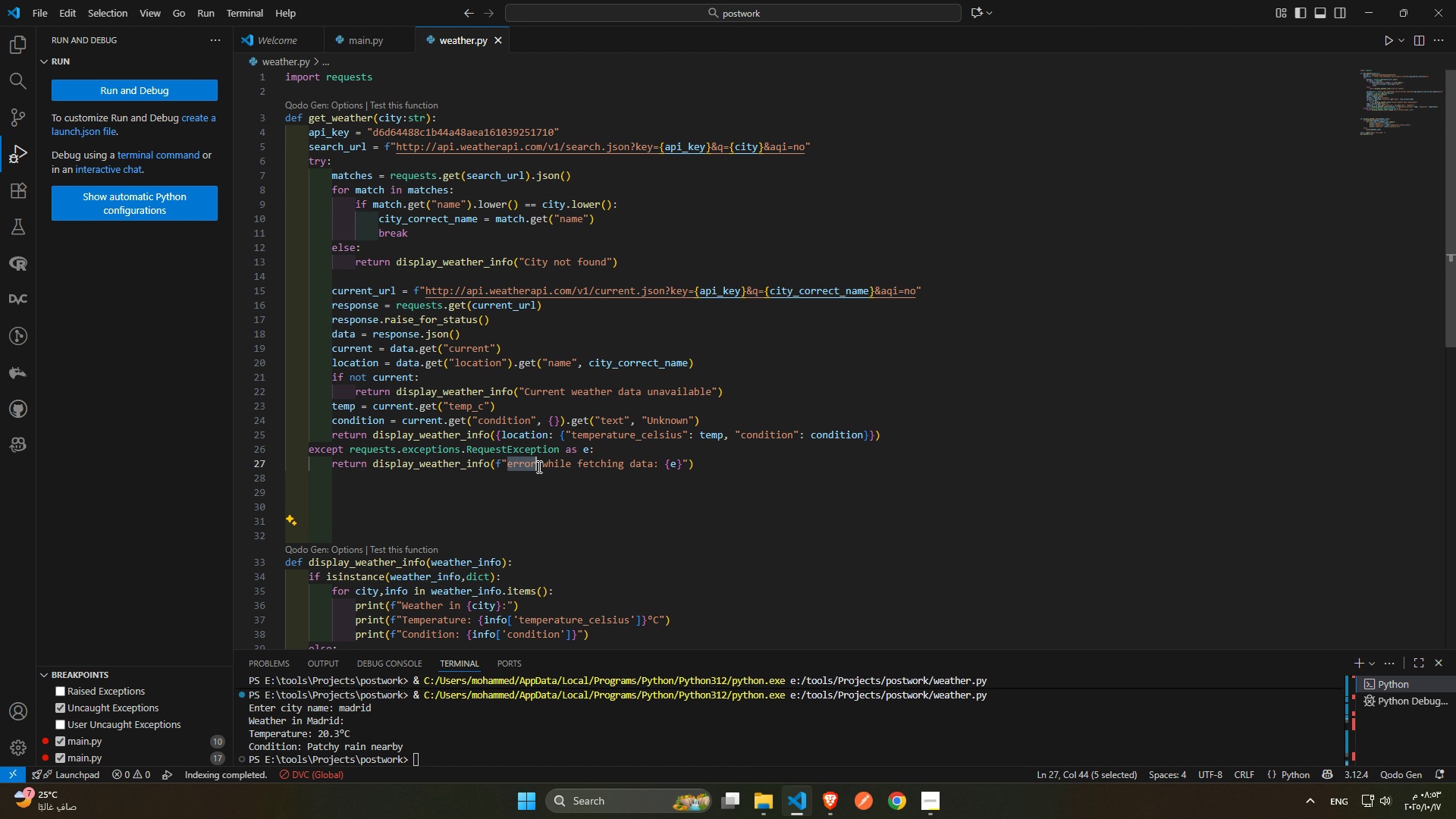 
triple_click([538, 466])
 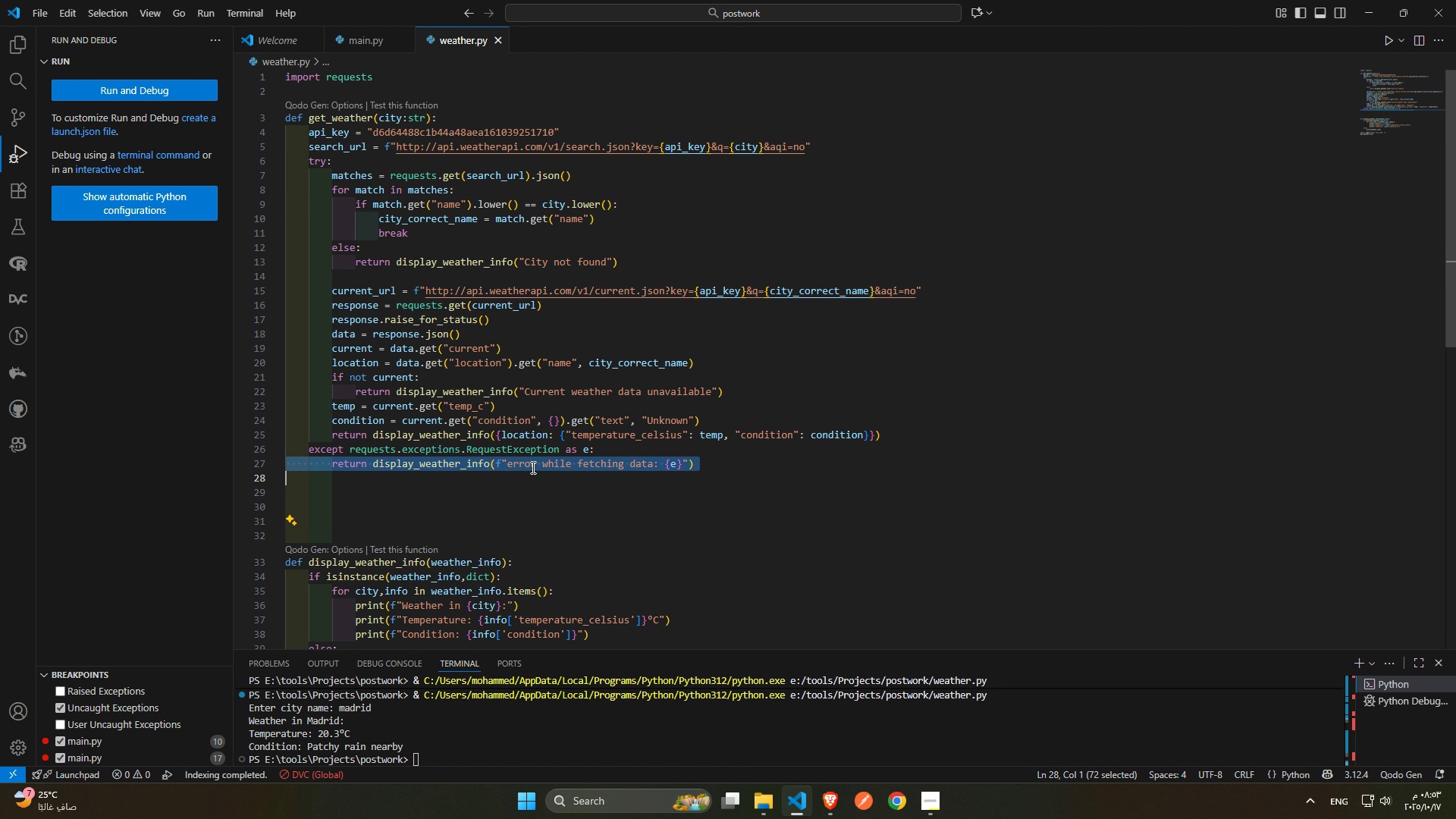 
triple_click([538, 466])
 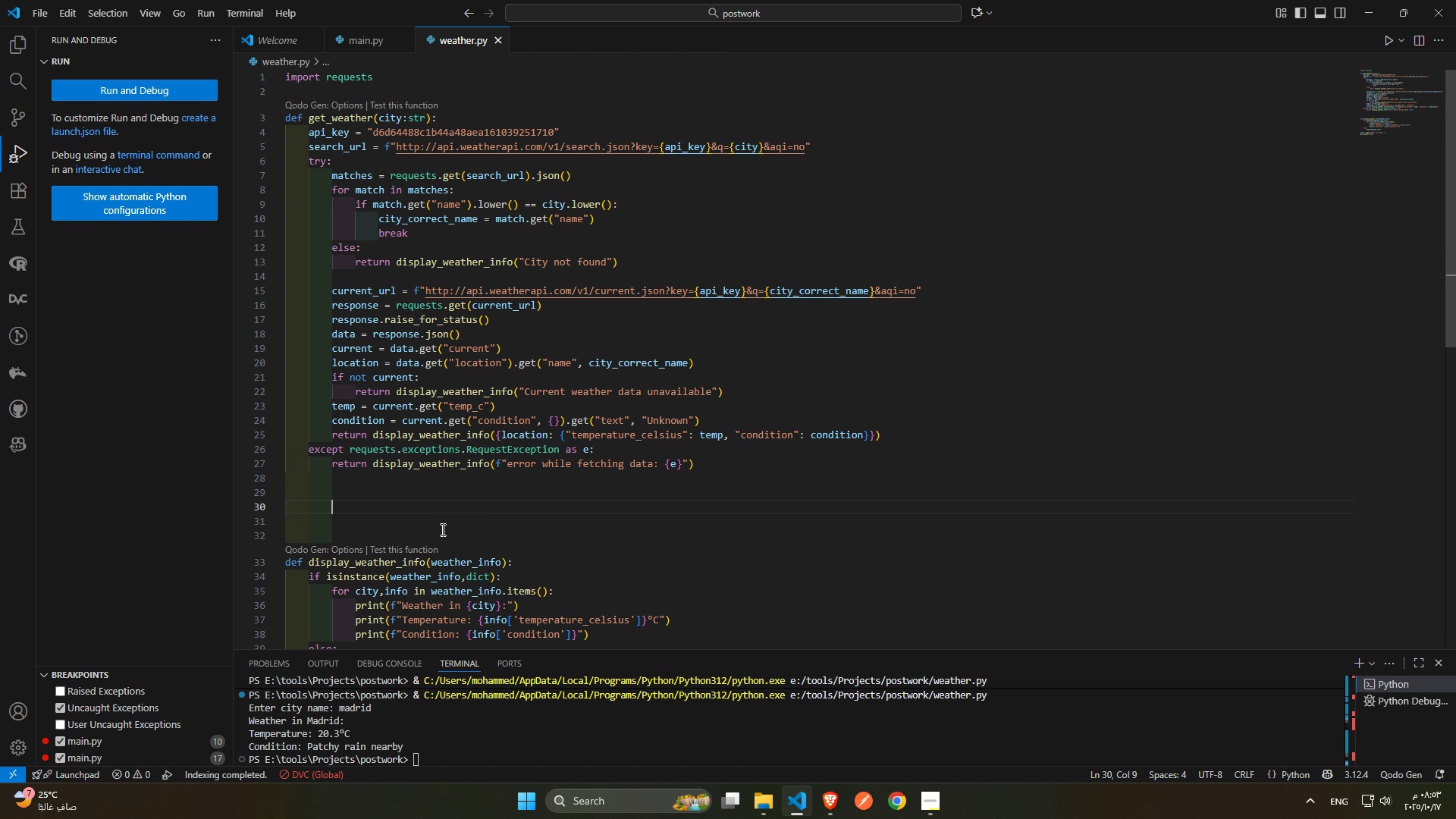 
left_click_drag(start_coordinate=[429, 540], to_coordinate=[259, 492])
 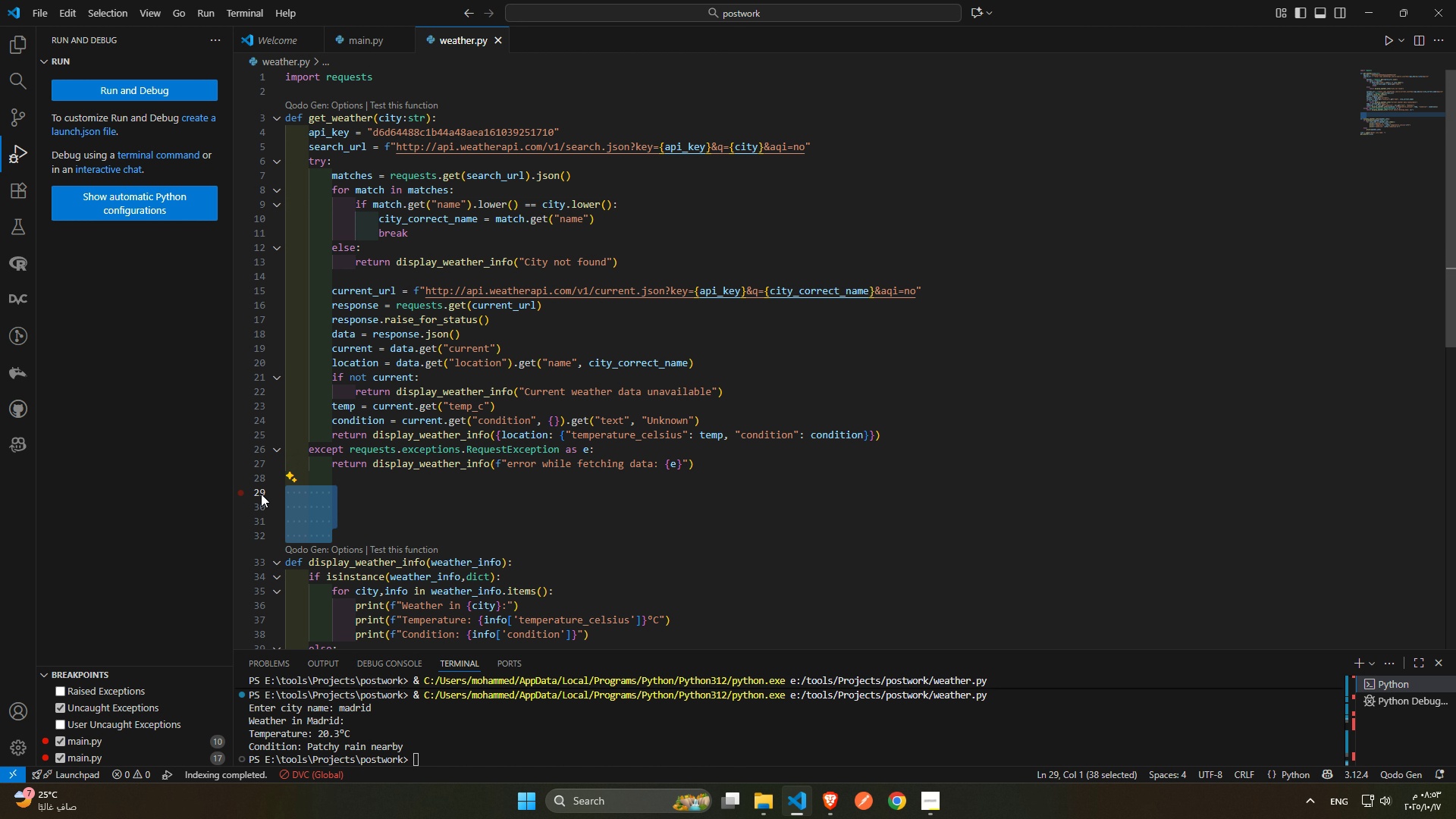 
key(Backspace)
 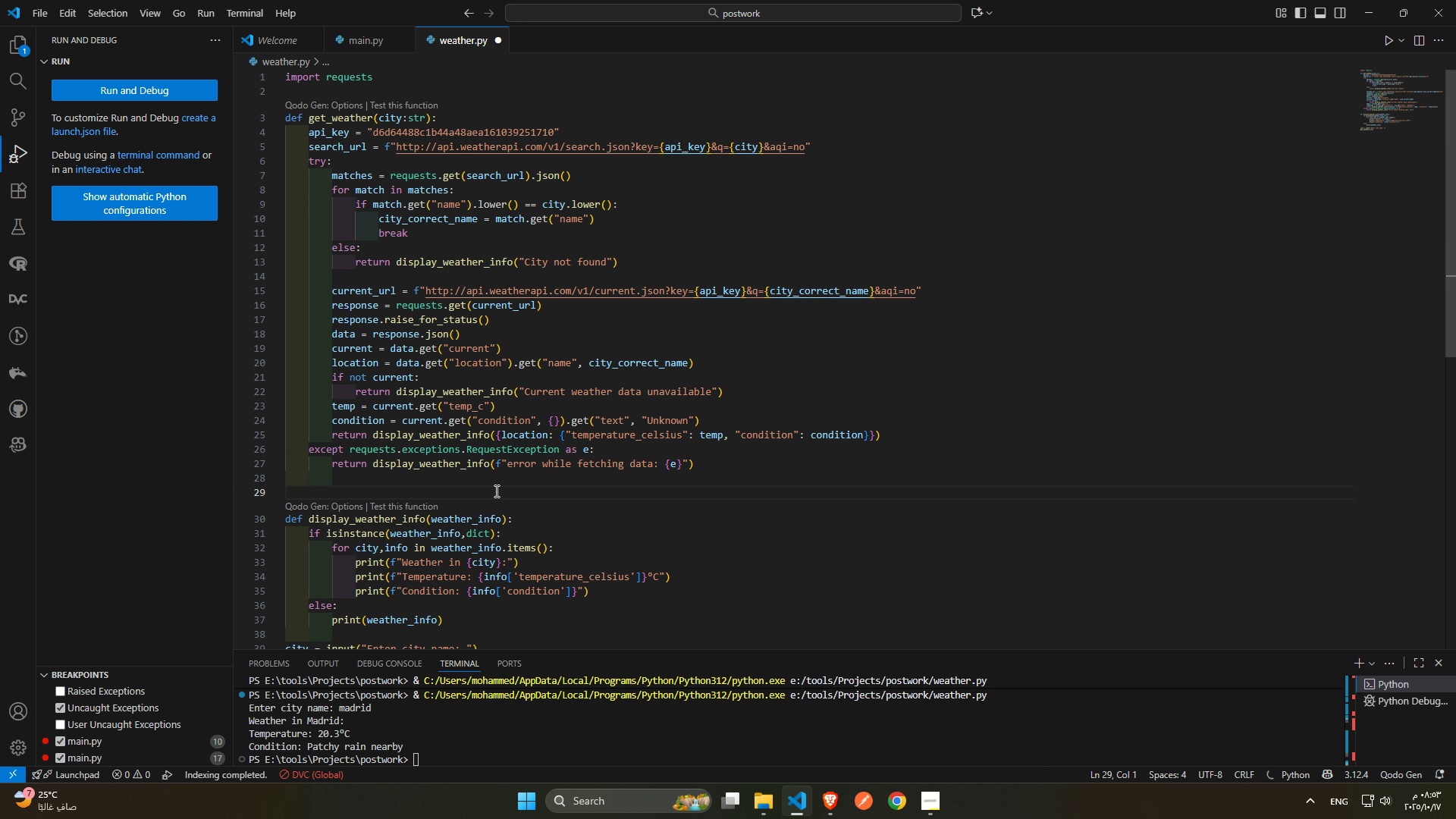 
scroll: coordinate [500, 487], scroll_direction: down, amount: 5.0
 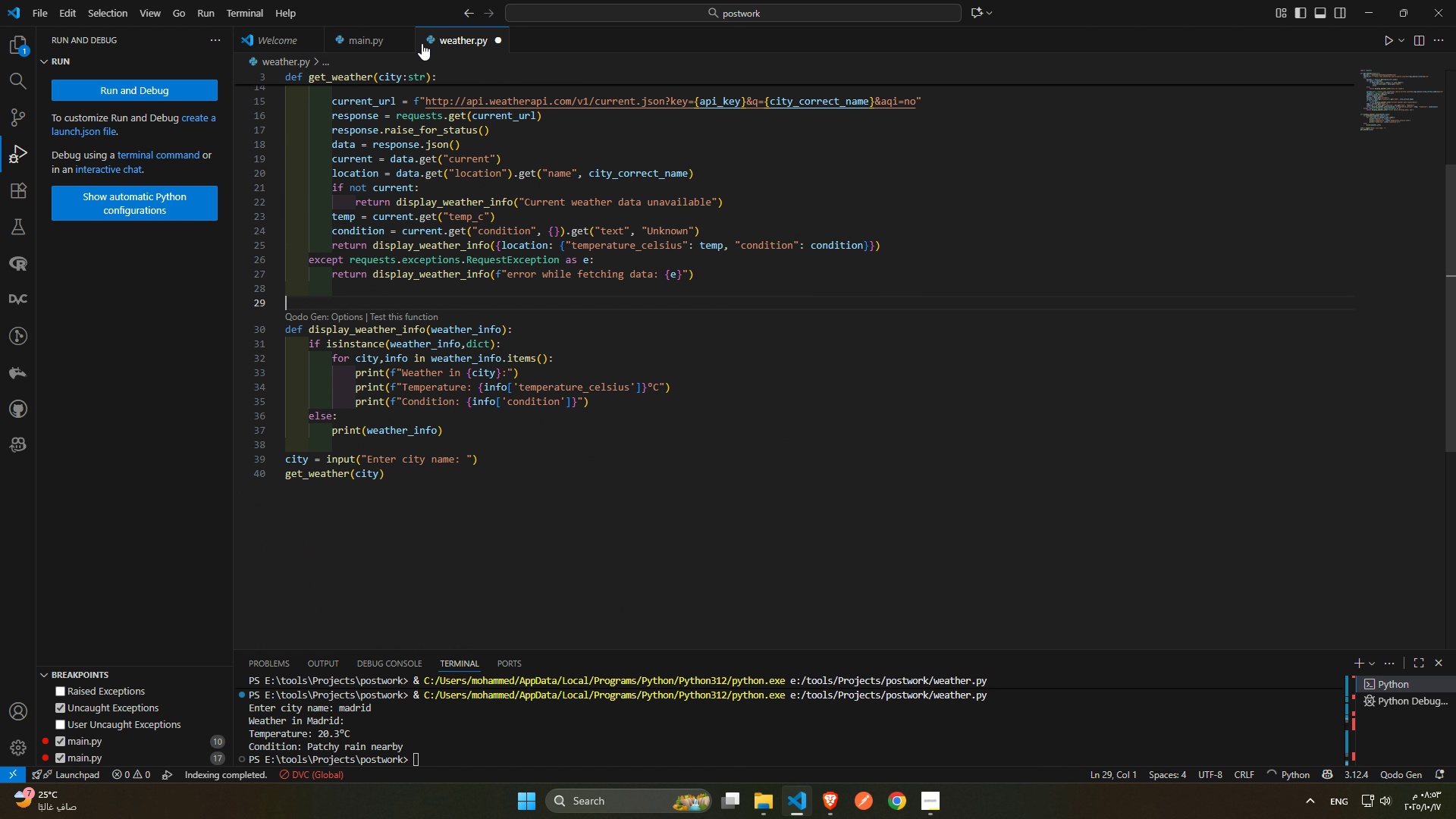 
left_click([406, 39])
 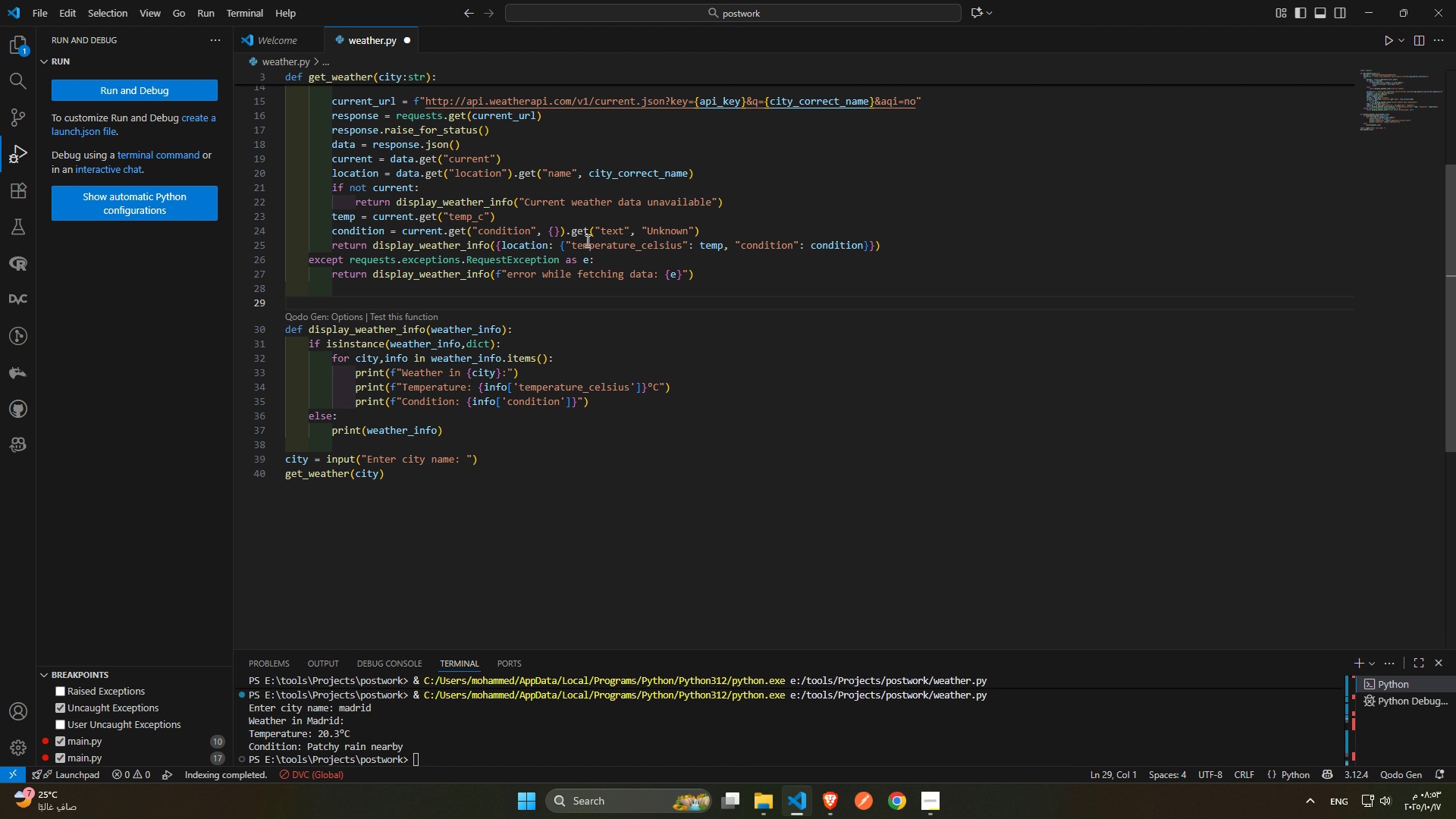 
scroll: coordinate [607, 304], scroll_direction: up, amount: 8.0
 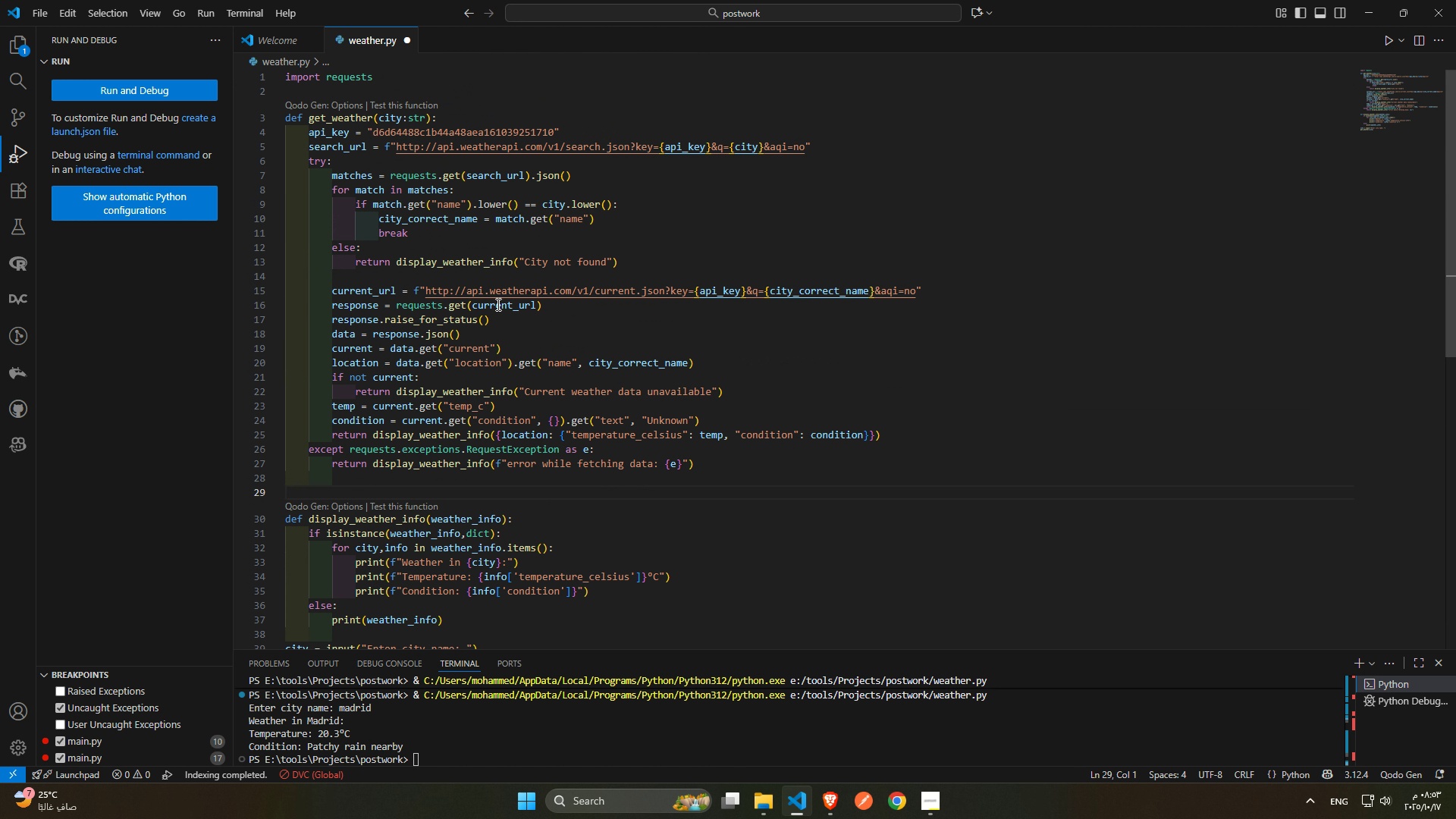 
scroll: coordinate [680, 410], scroll_direction: down, amount: 1.0